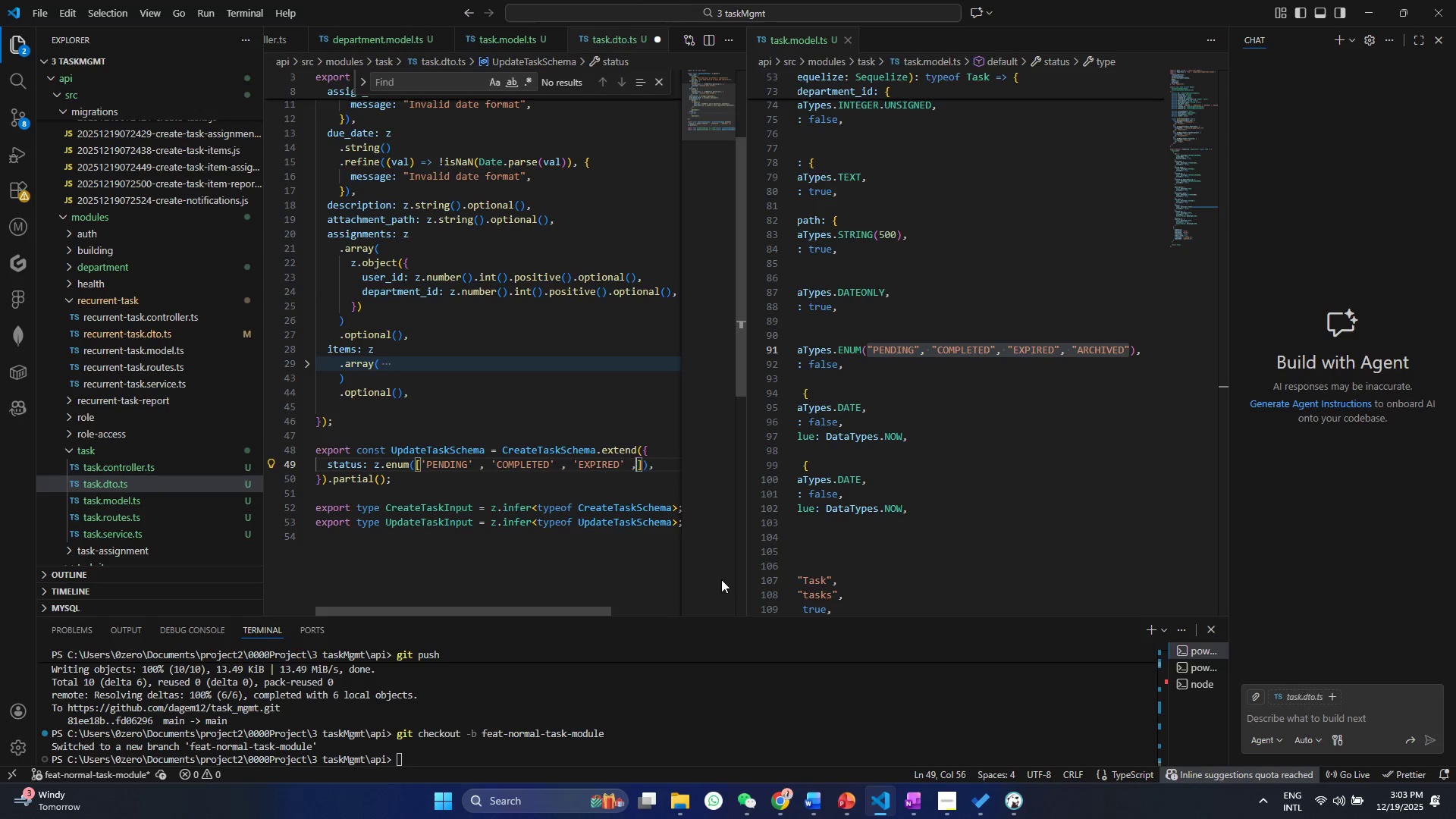 
key(Comma)
 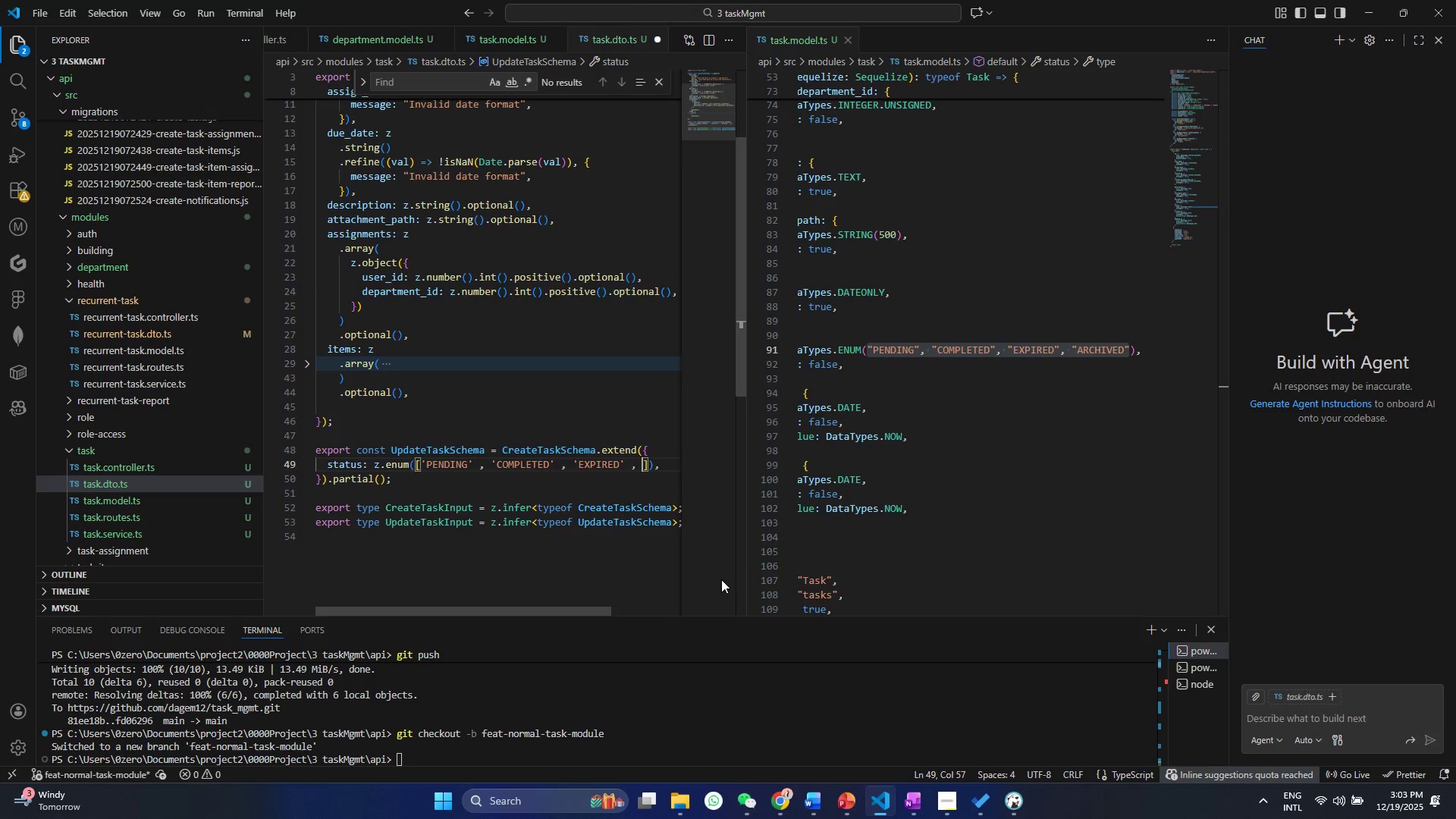 
key(Space)
 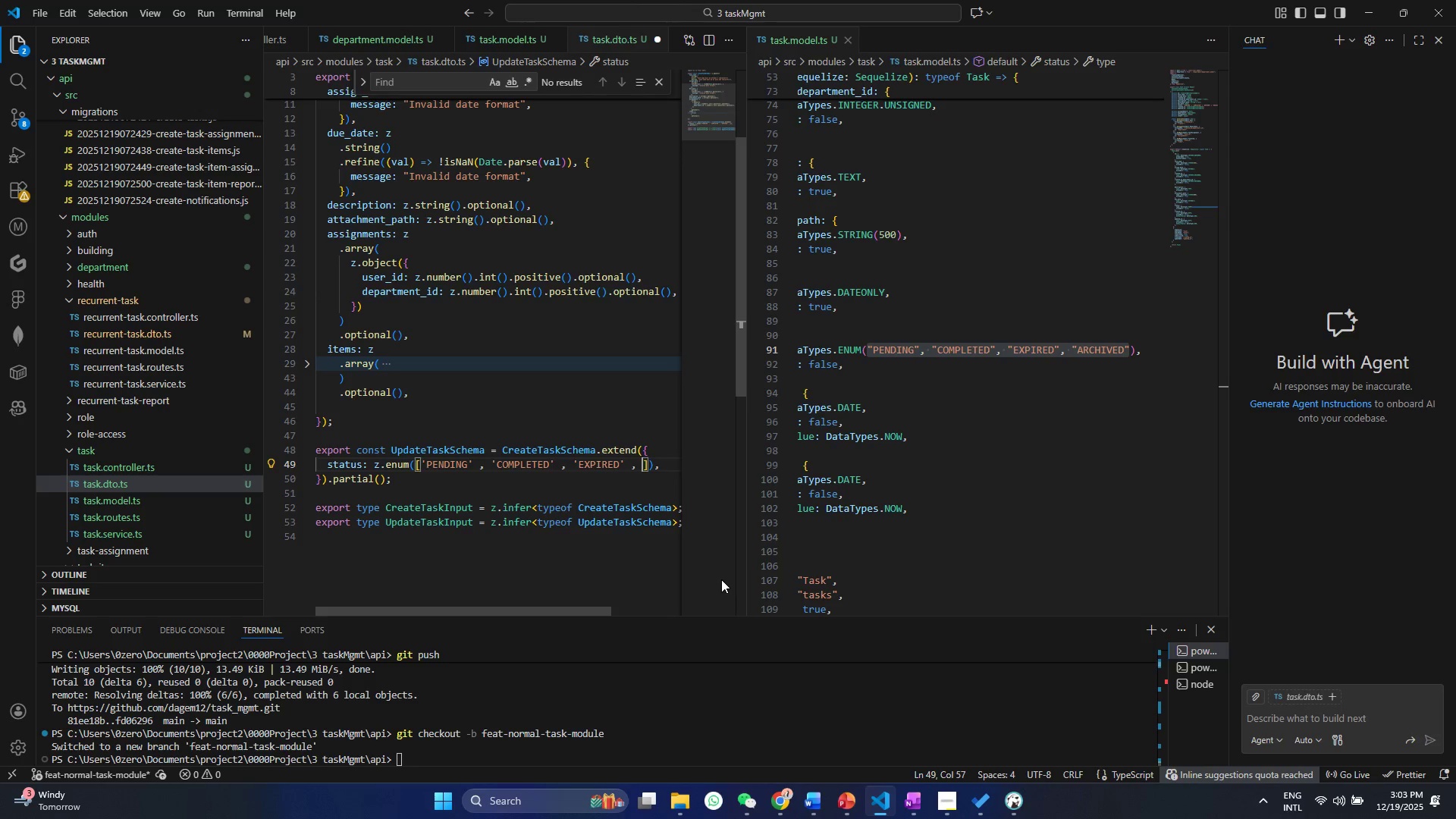 
key(Quote)
 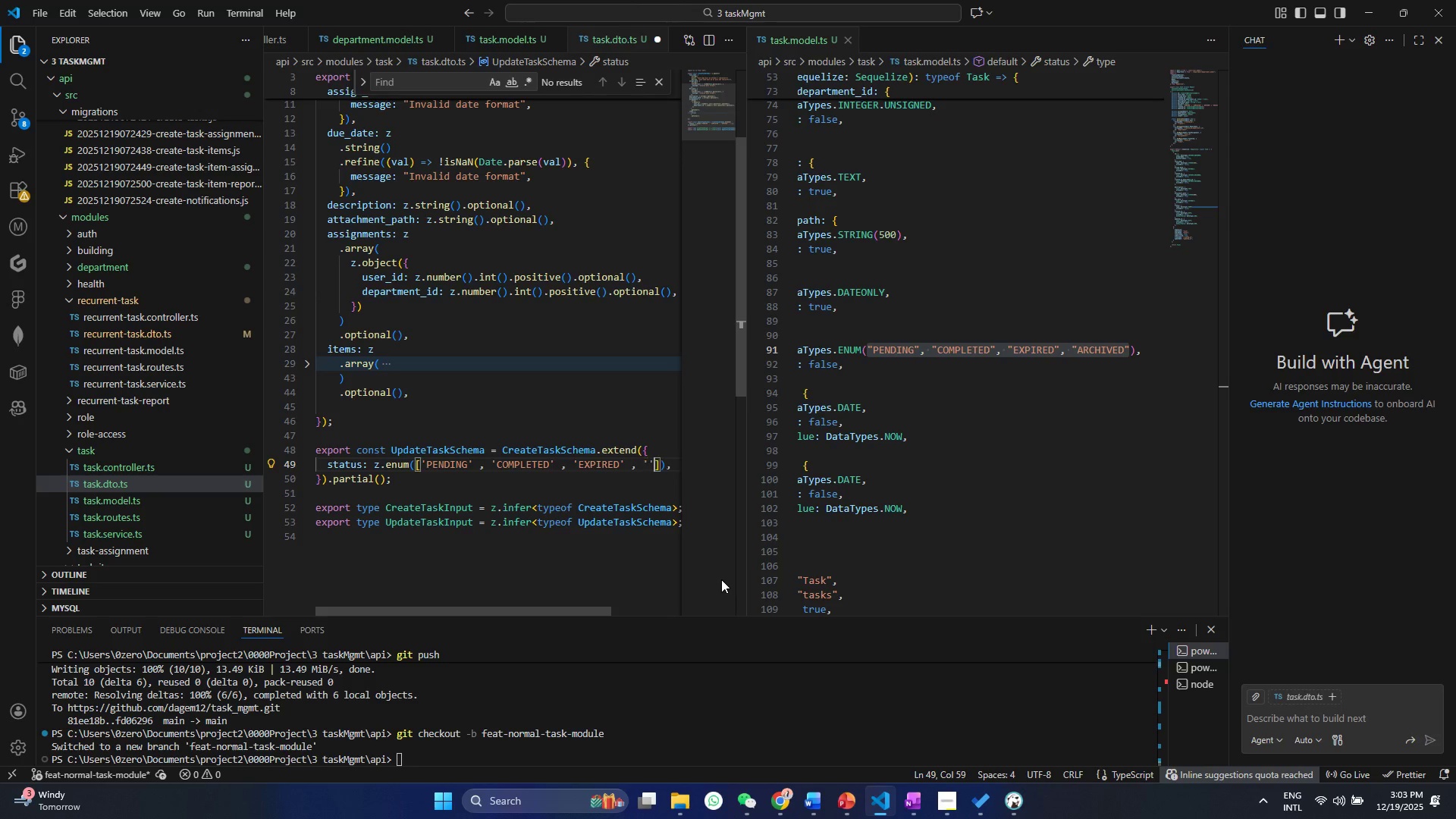 
key(Quote)
 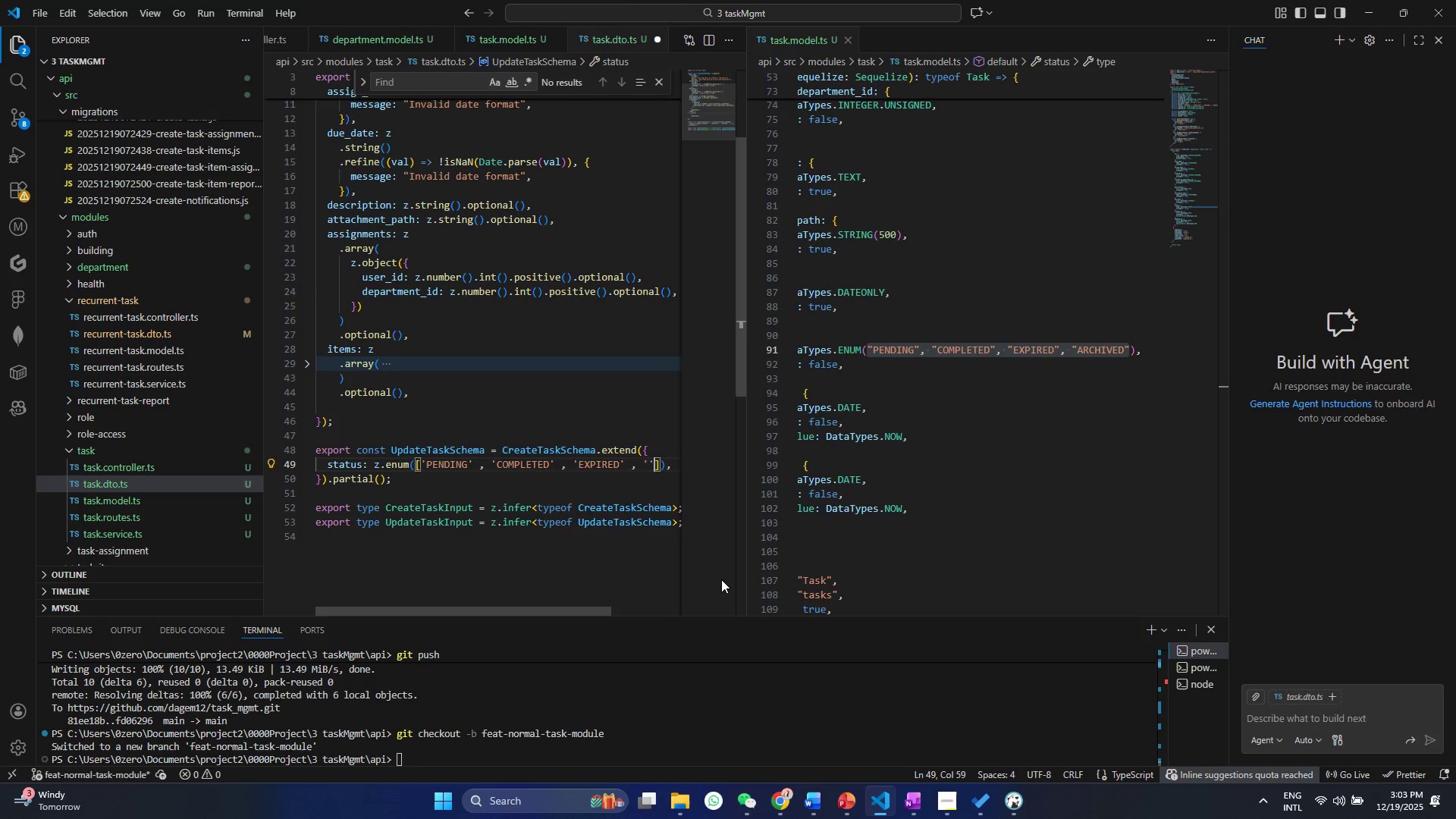 
key(ArrowLeft)
 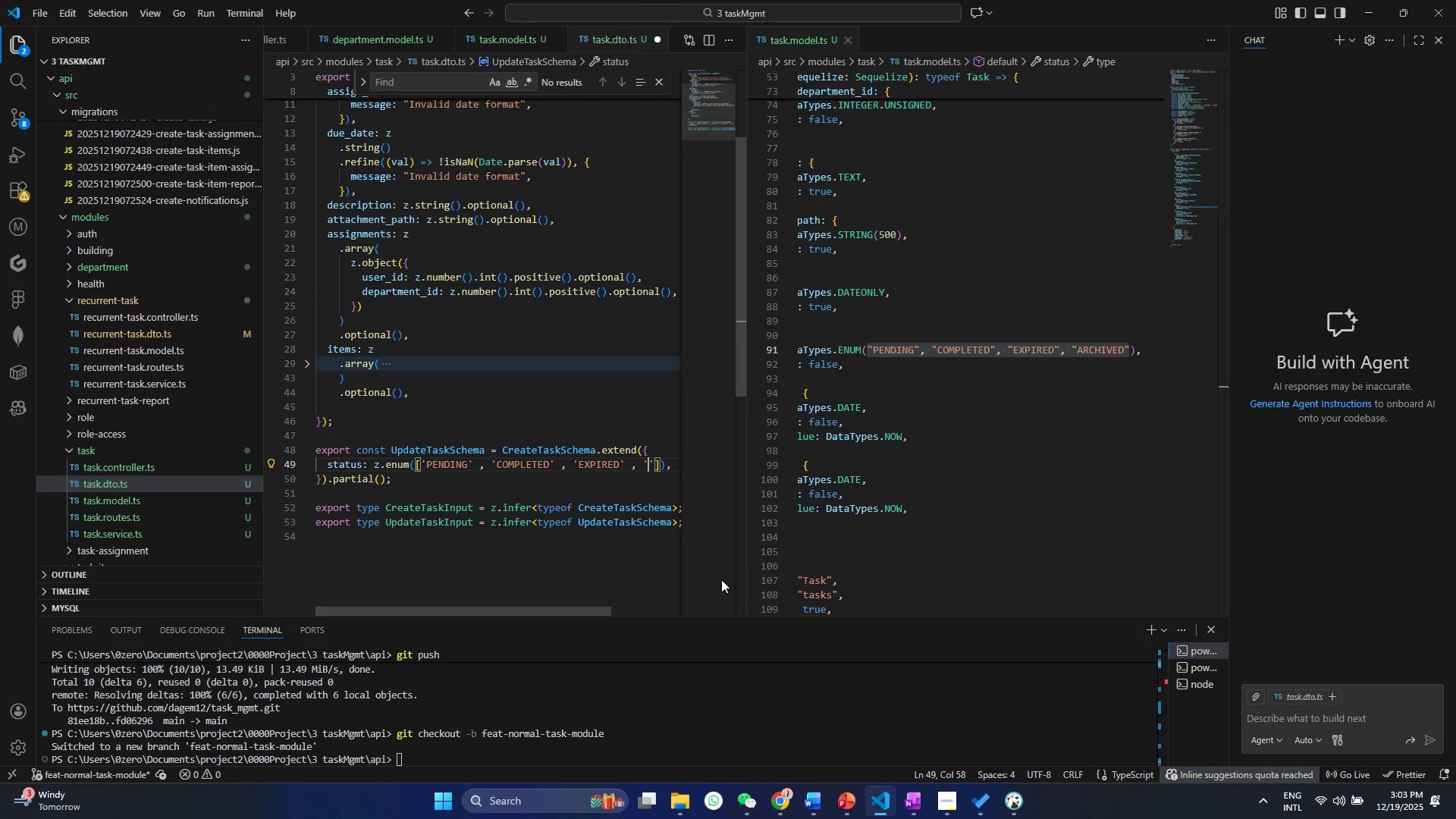 
type(A)
key(Backspace)
type(archiz)
key(Backspace)
type(ved)
 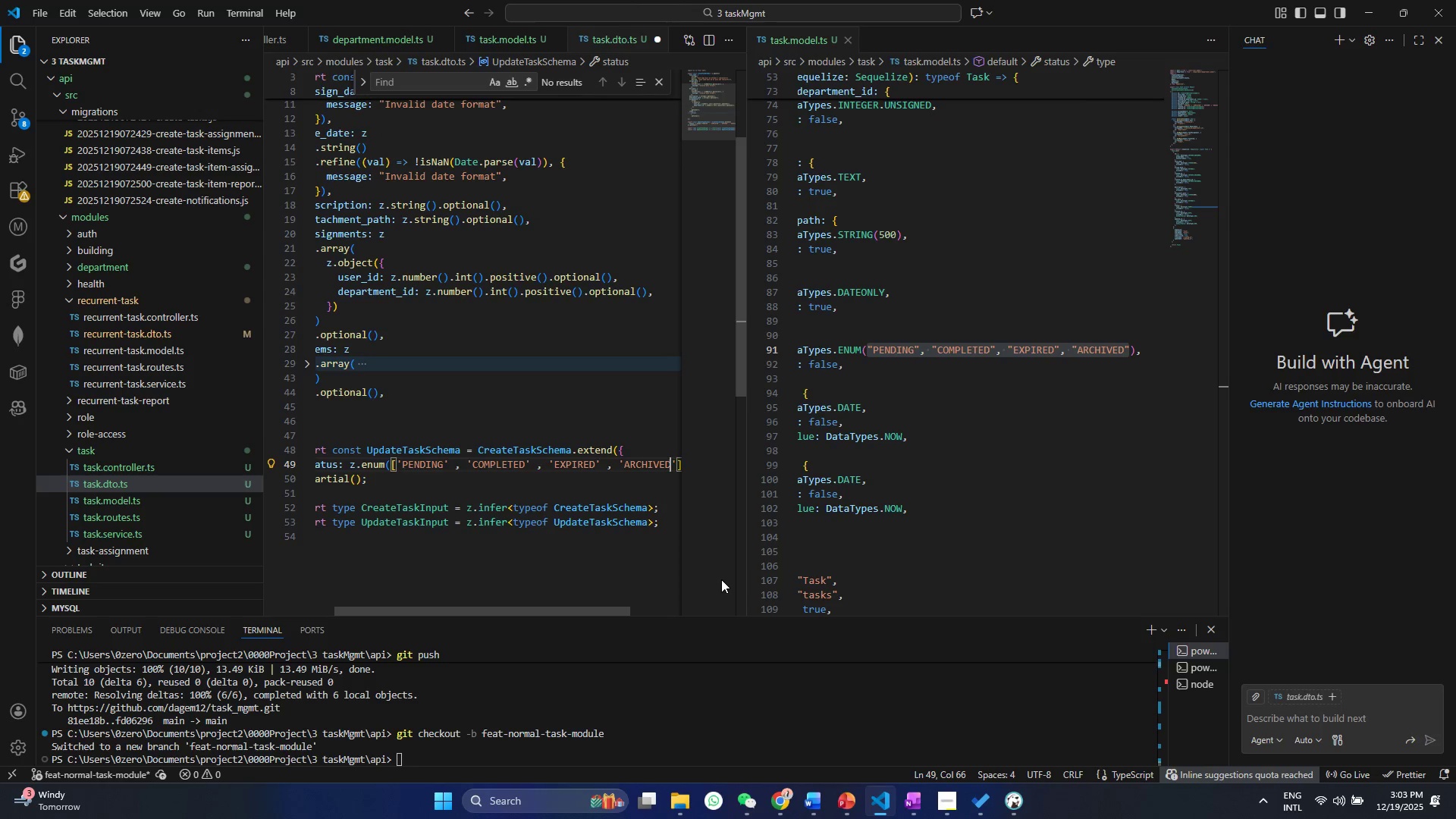 
key(Control+ControlLeft)
 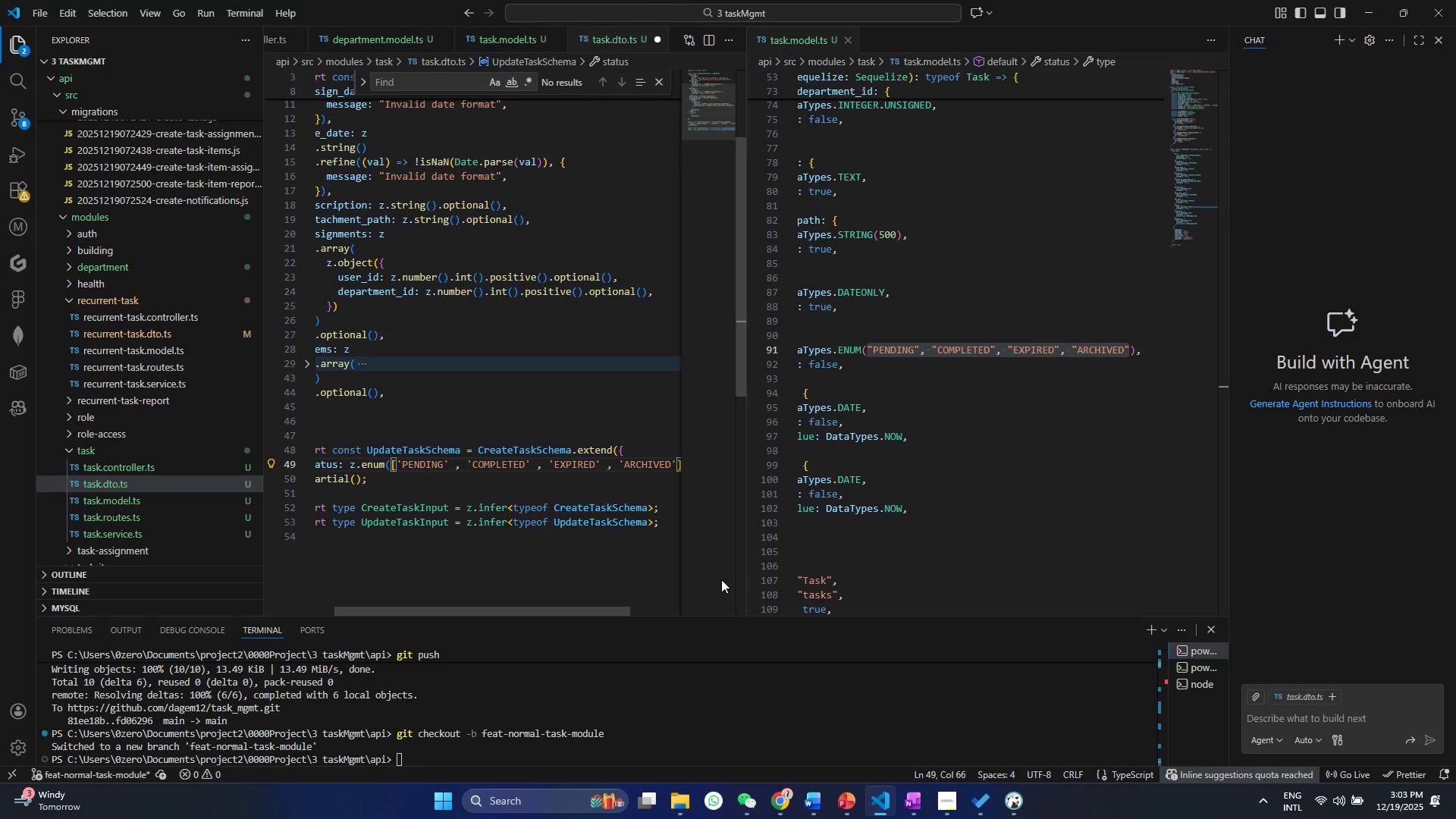 
key(Control+S)
 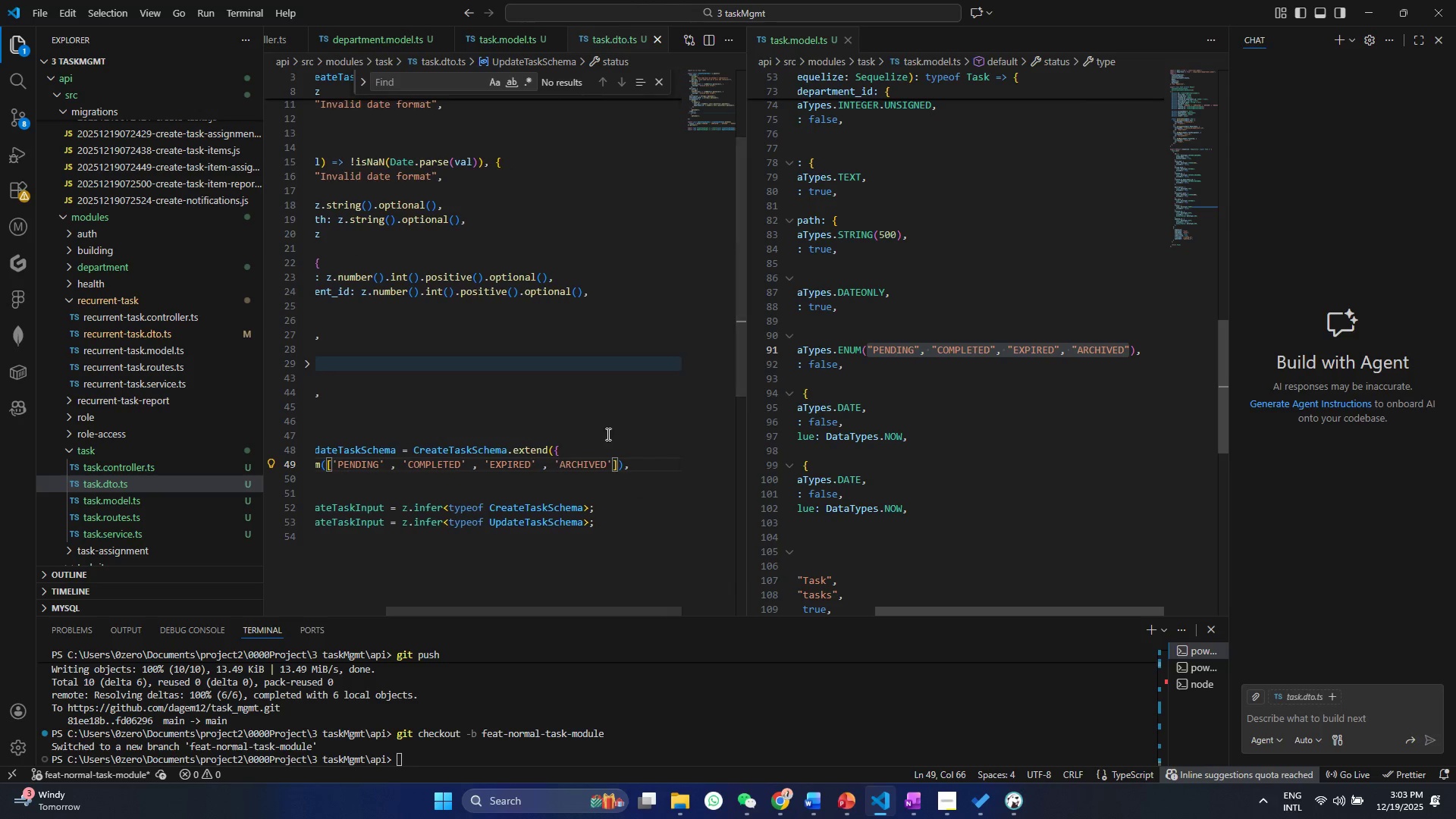 
left_click([624, 469])
 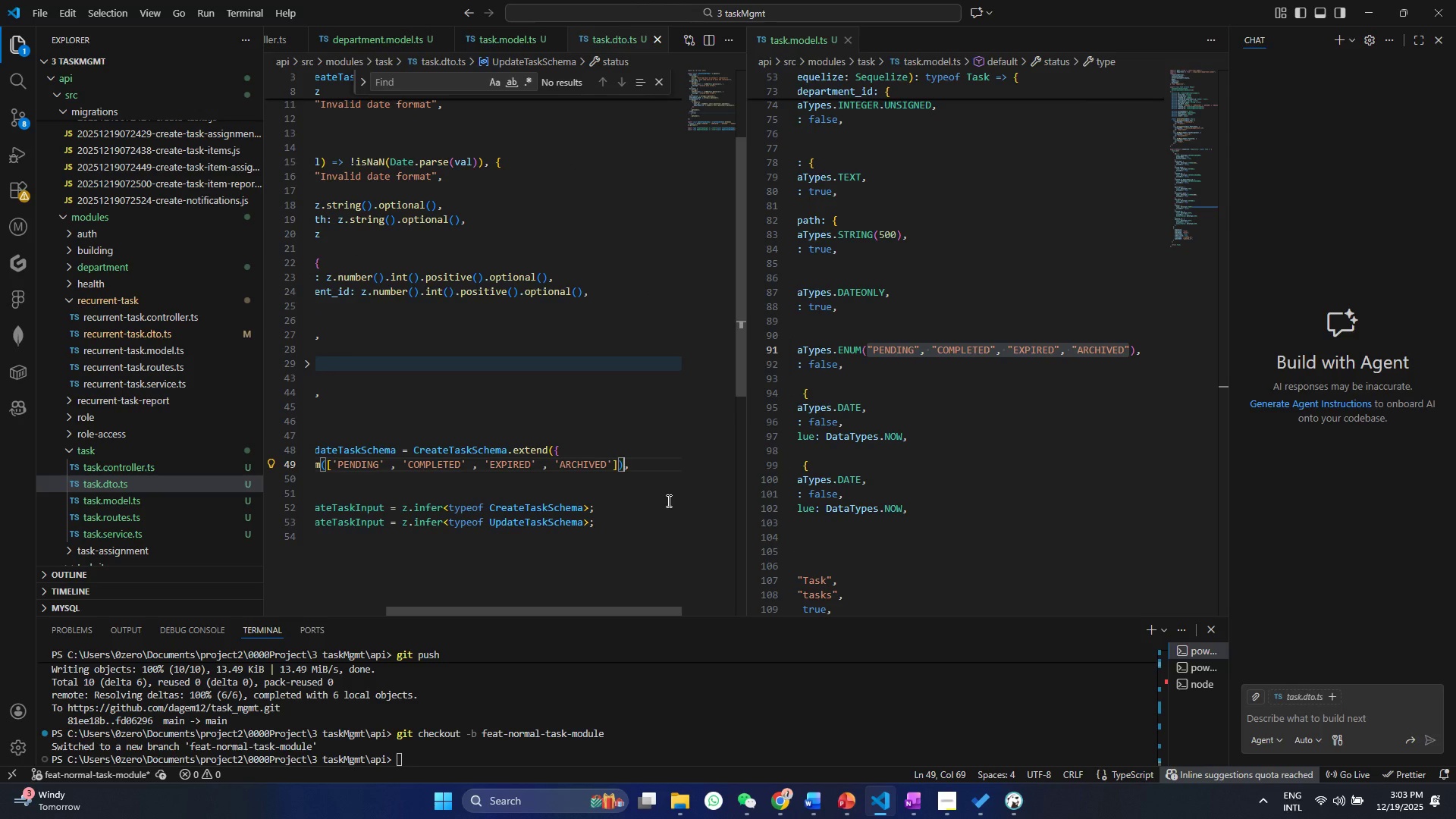 
type(.op)
 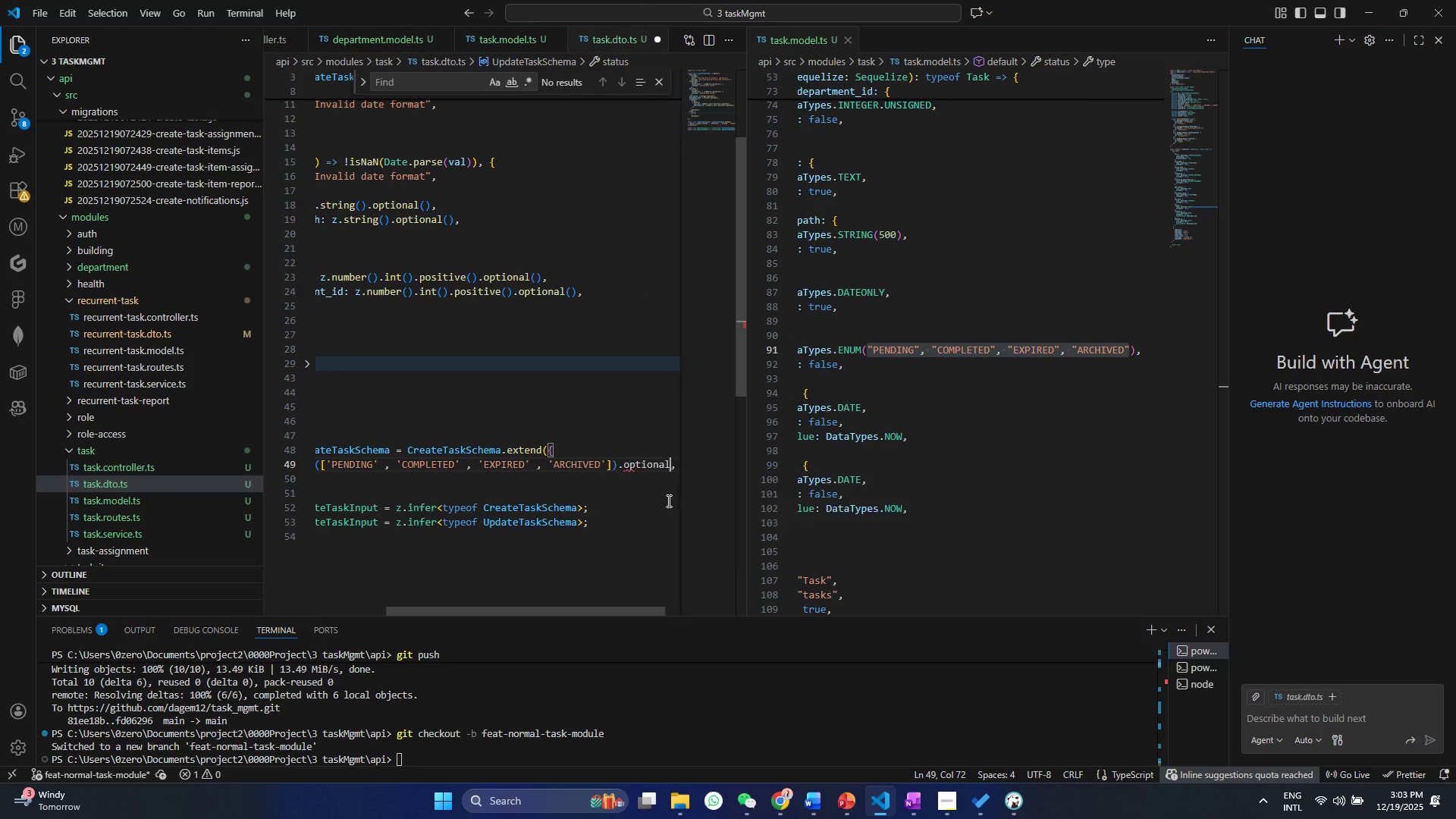 
key(Enter)
 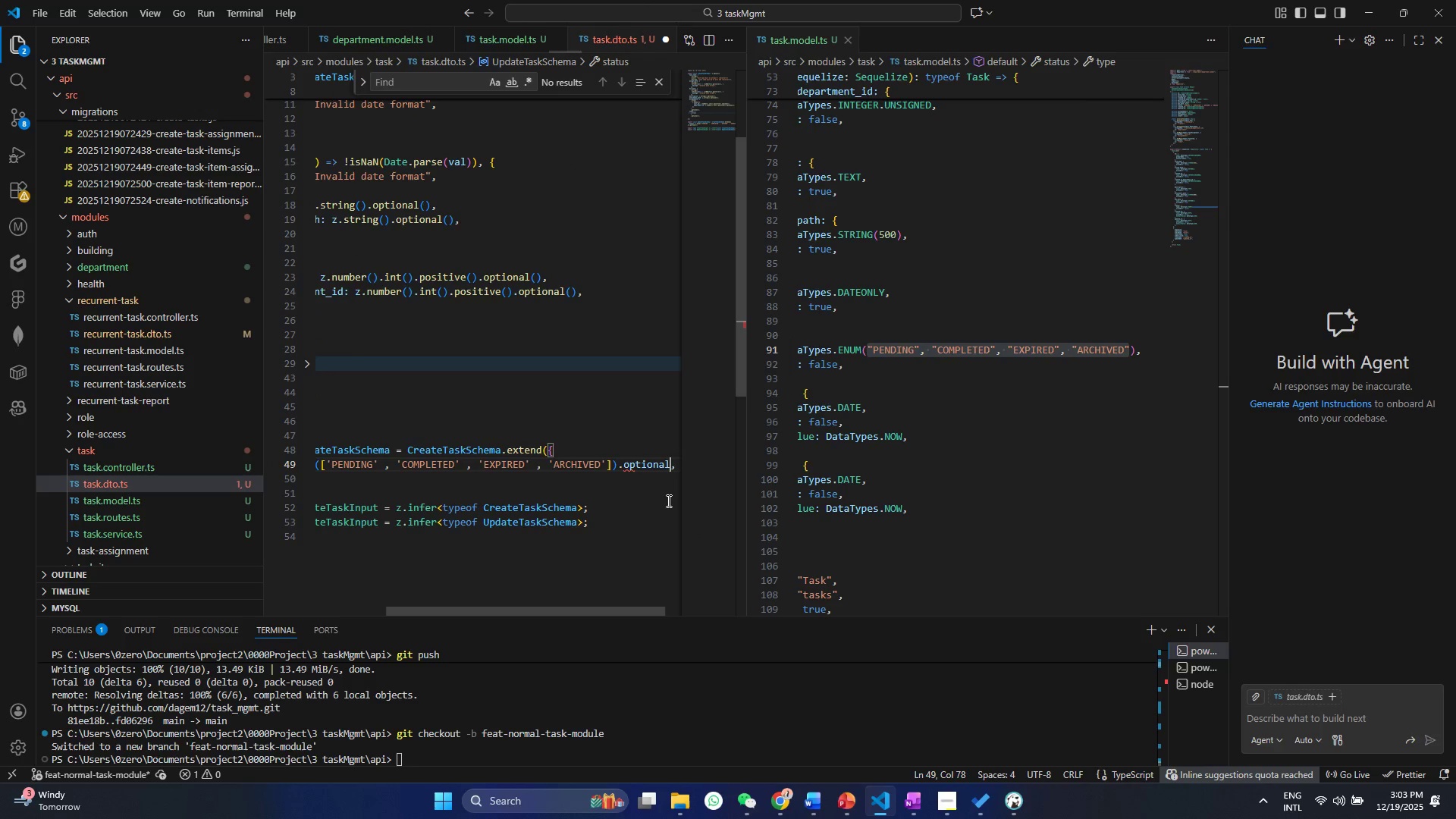 
hold_key(key=ShiftRight, duration=0.41)
 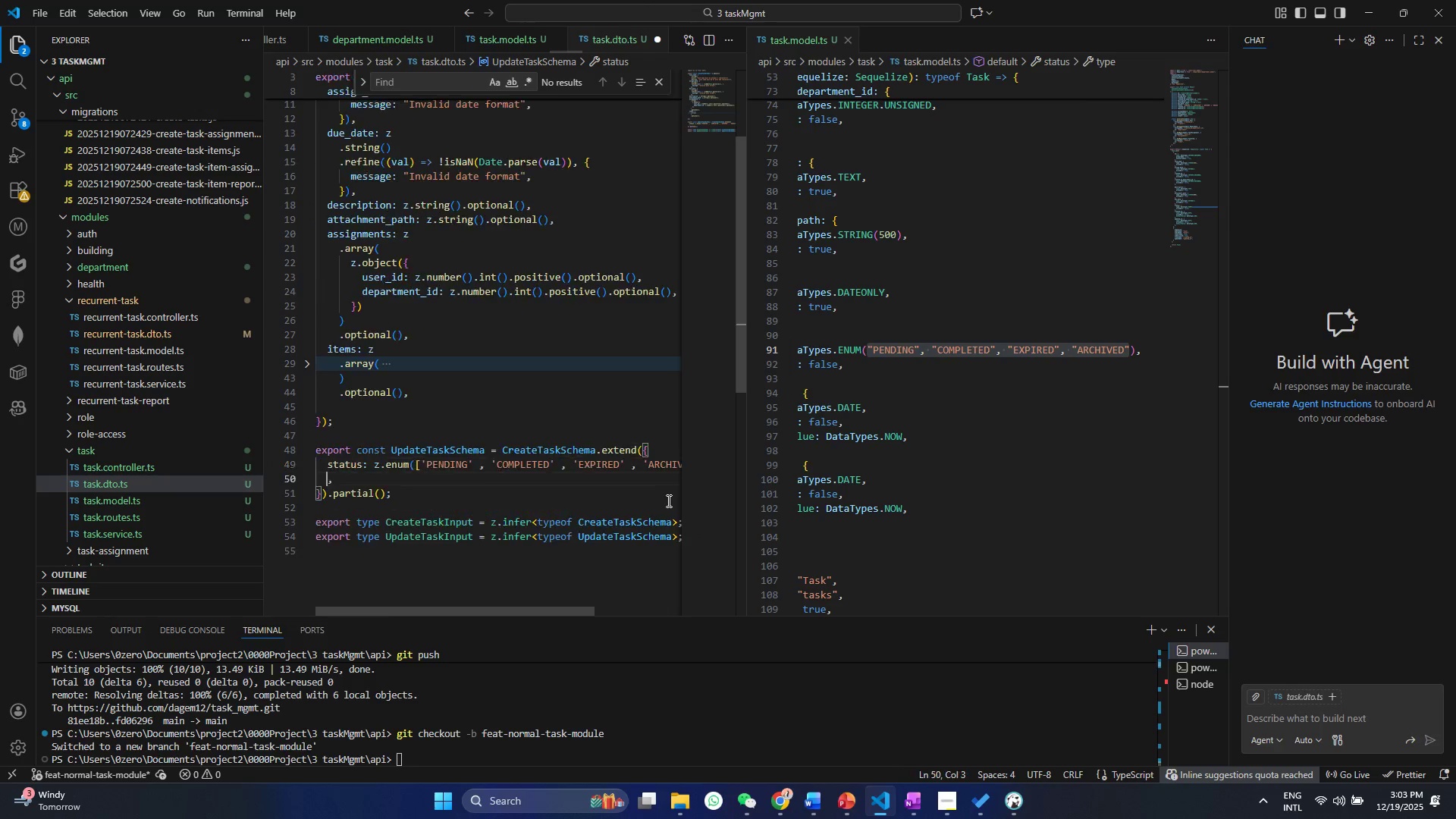 
key(Enter)
 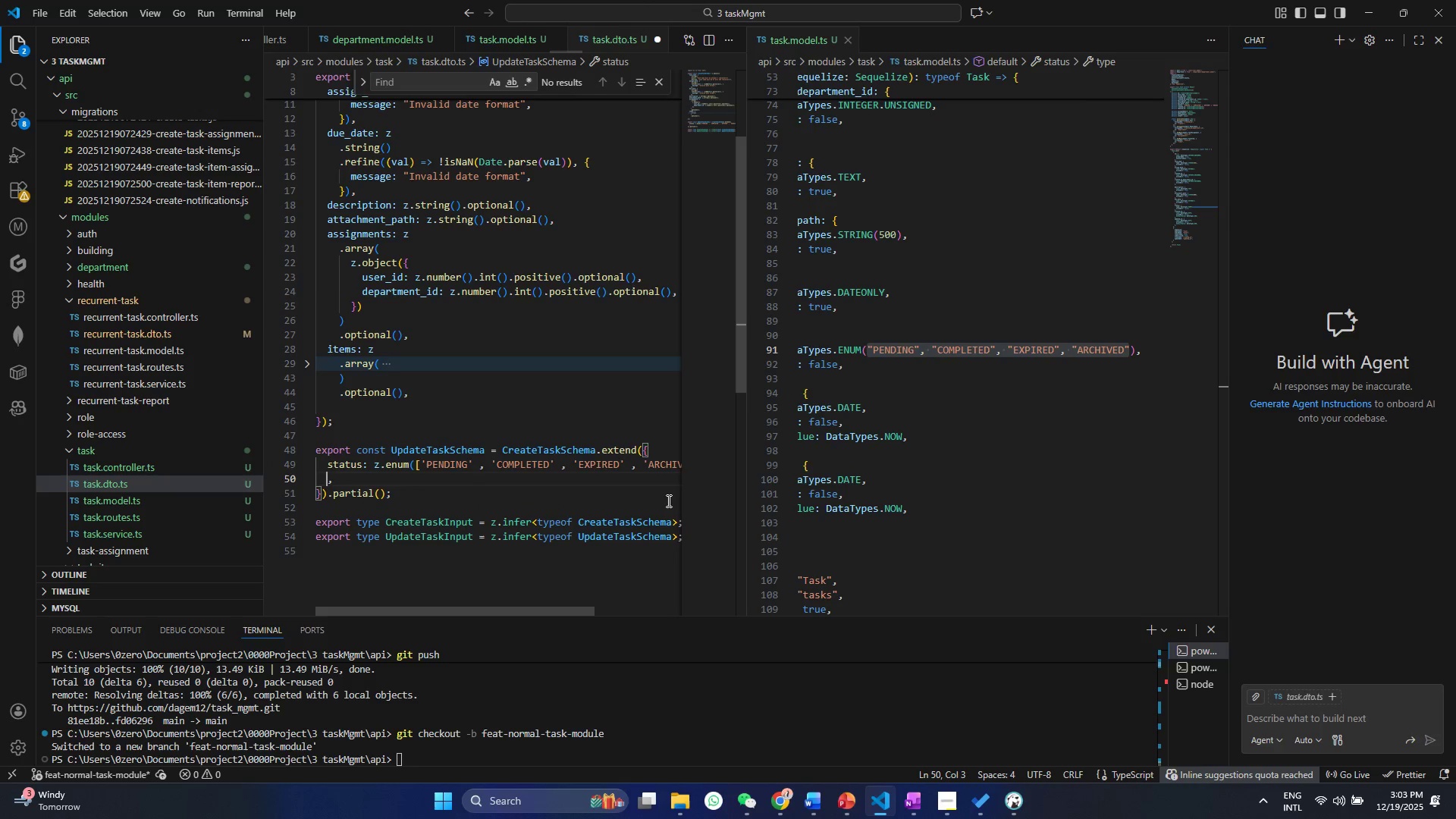 
key(Shift+ShiftRight)
 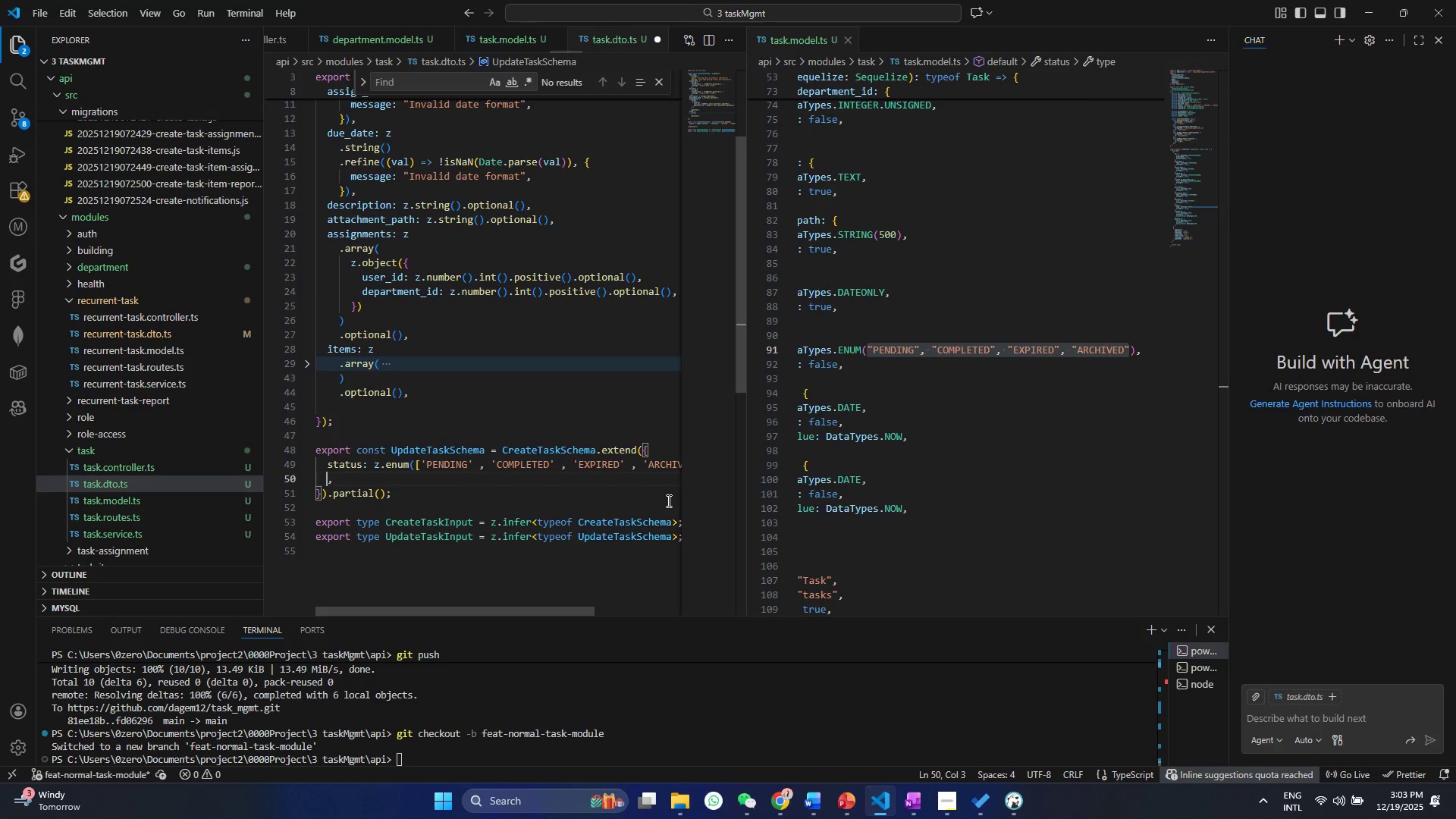 
key(Control+Z)
 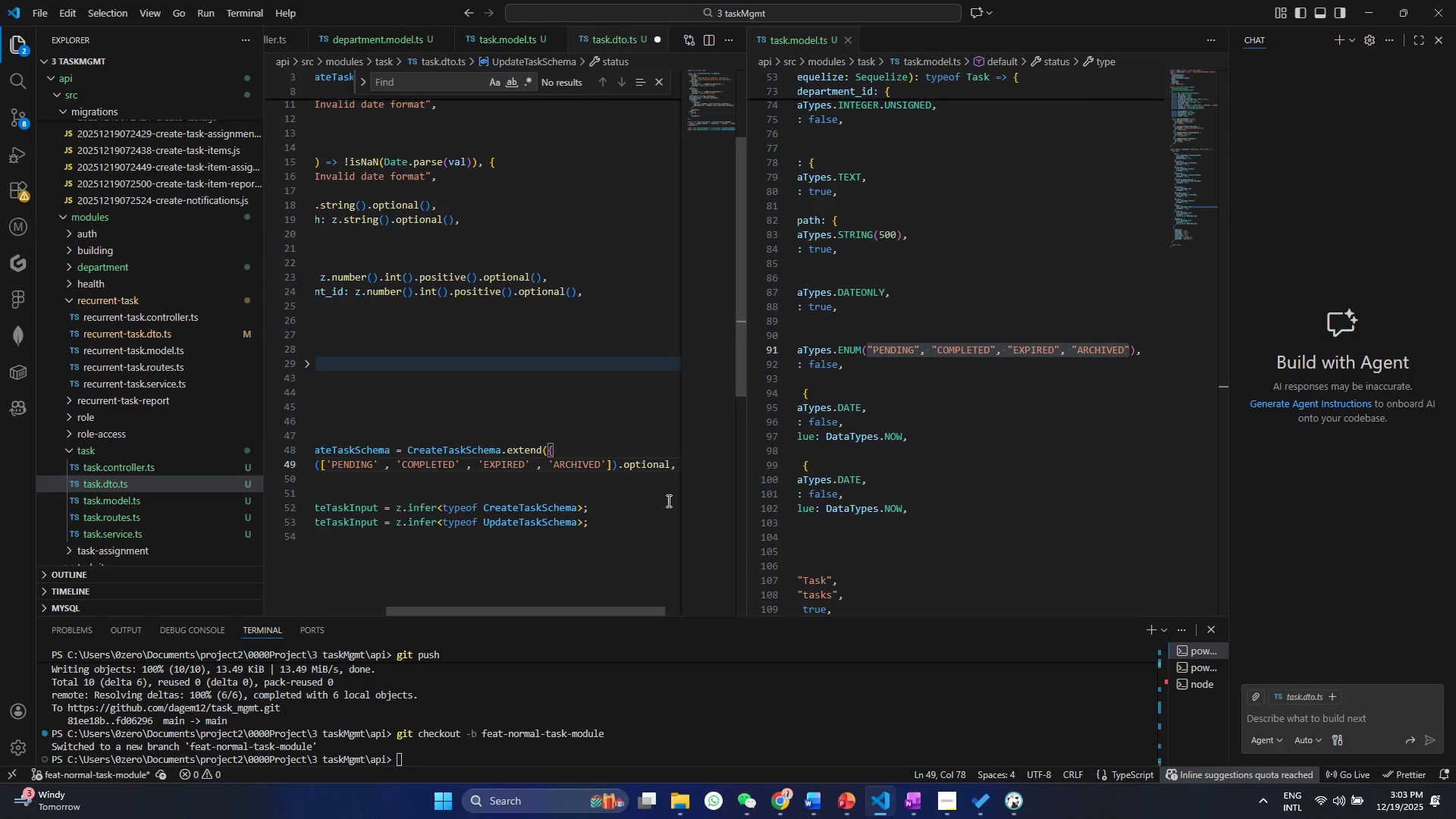 
key(Shift+9)
 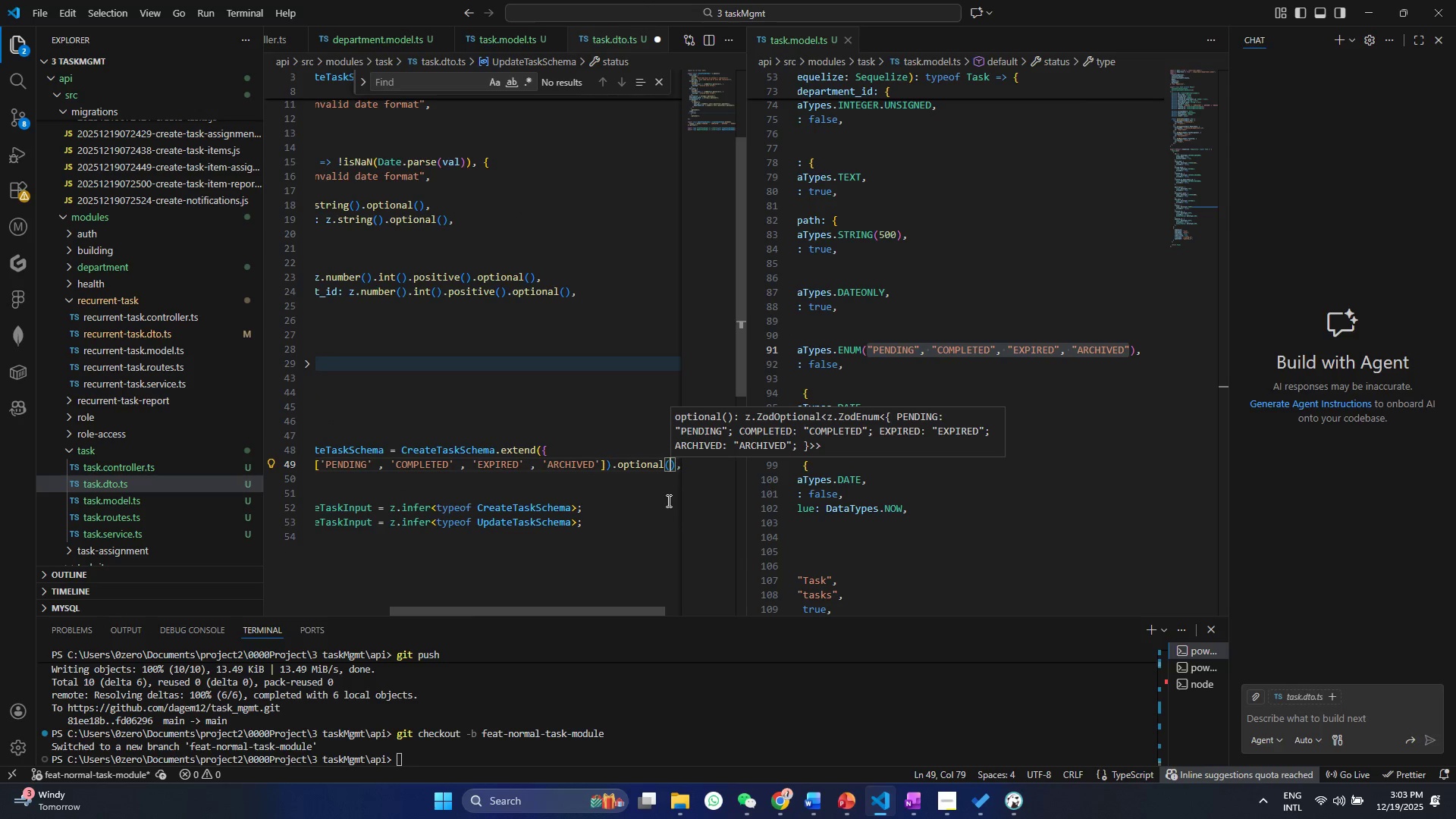 
key(Control+Shift+ControlLeft)
 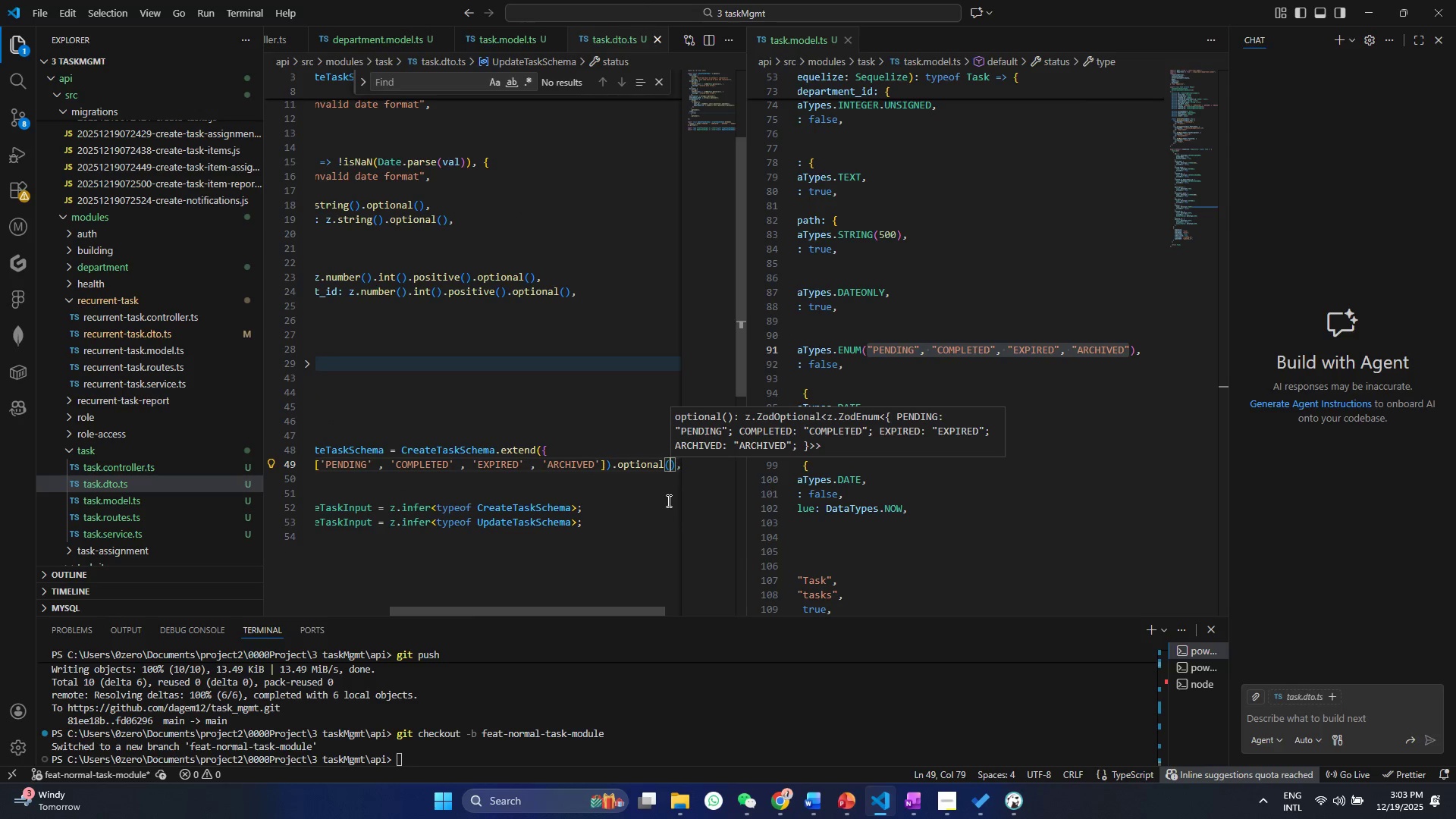 
key(Control+S)
 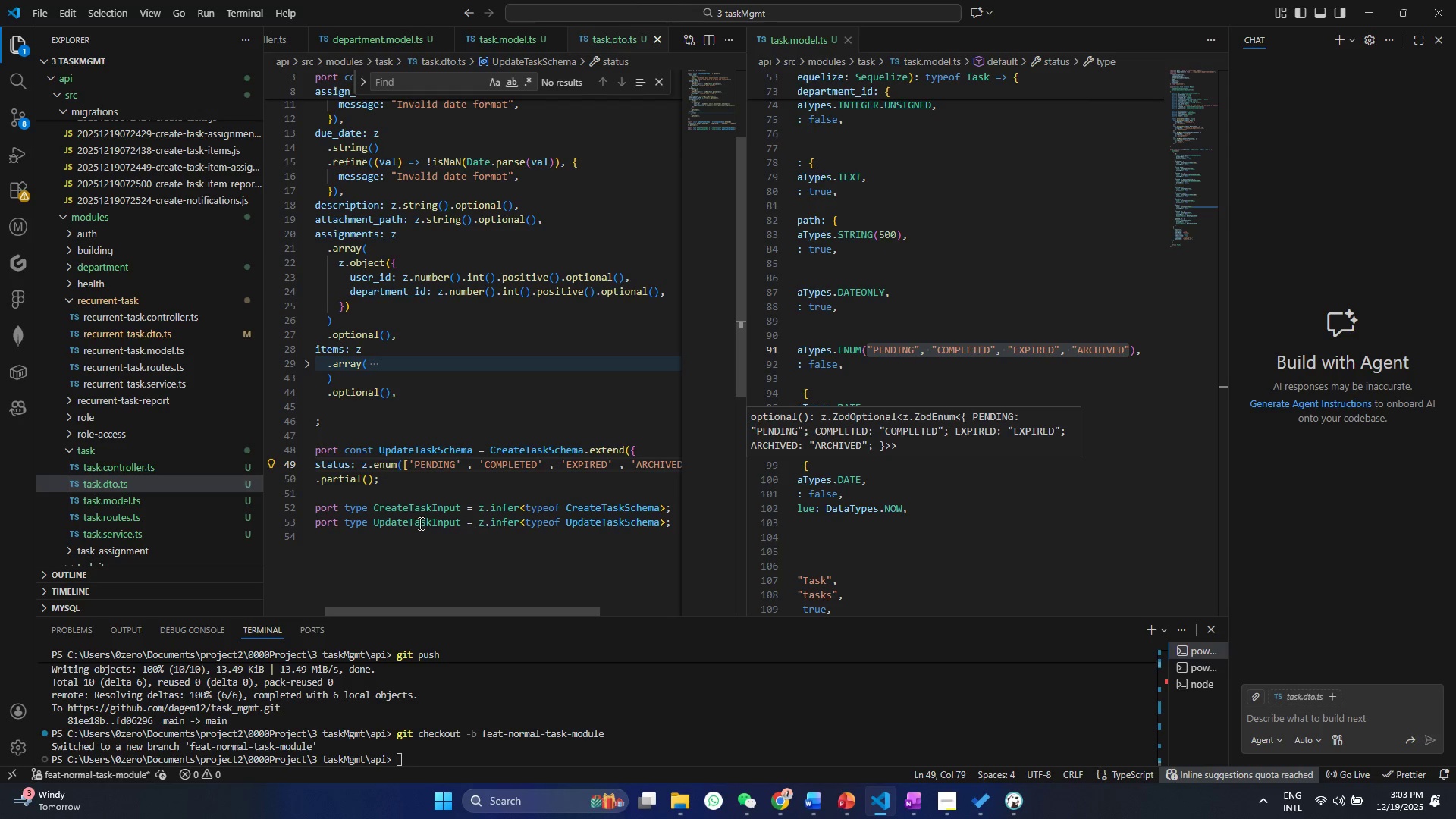 
left_click([393, 500])
 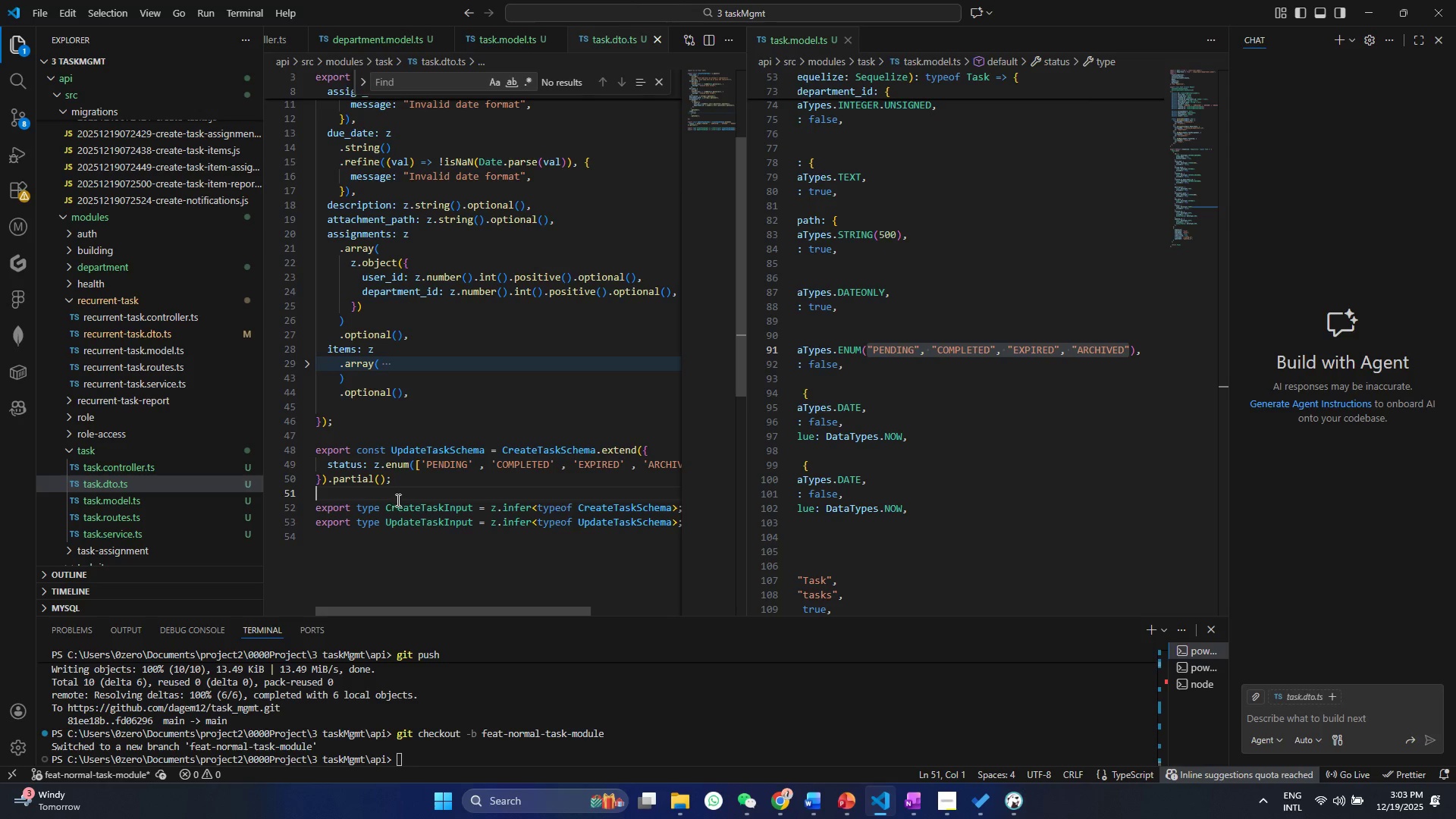 
key(Control+S)
 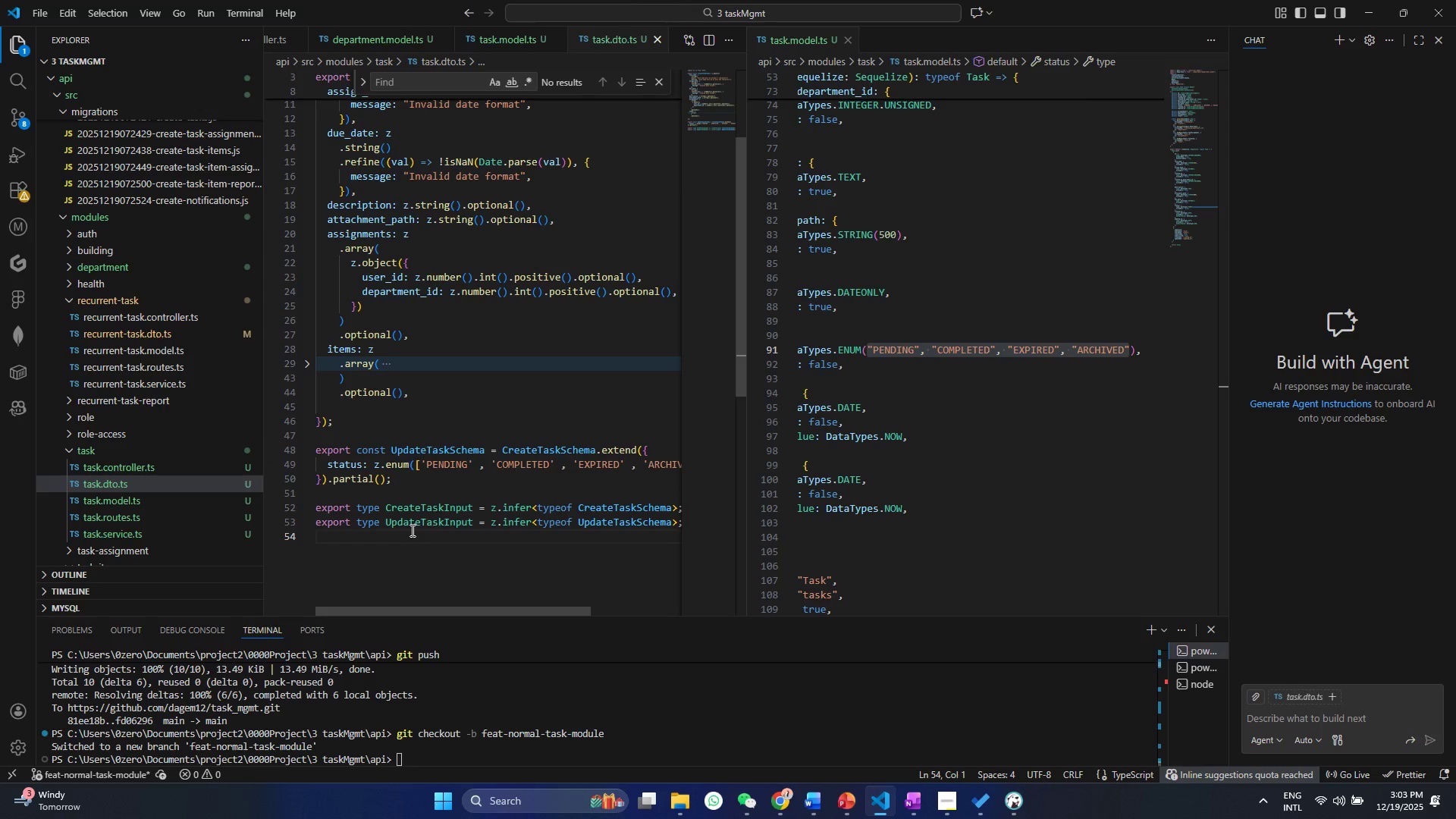 
scroll: coordinate [449, 437], scroll_direction: up, amount: 22.0
 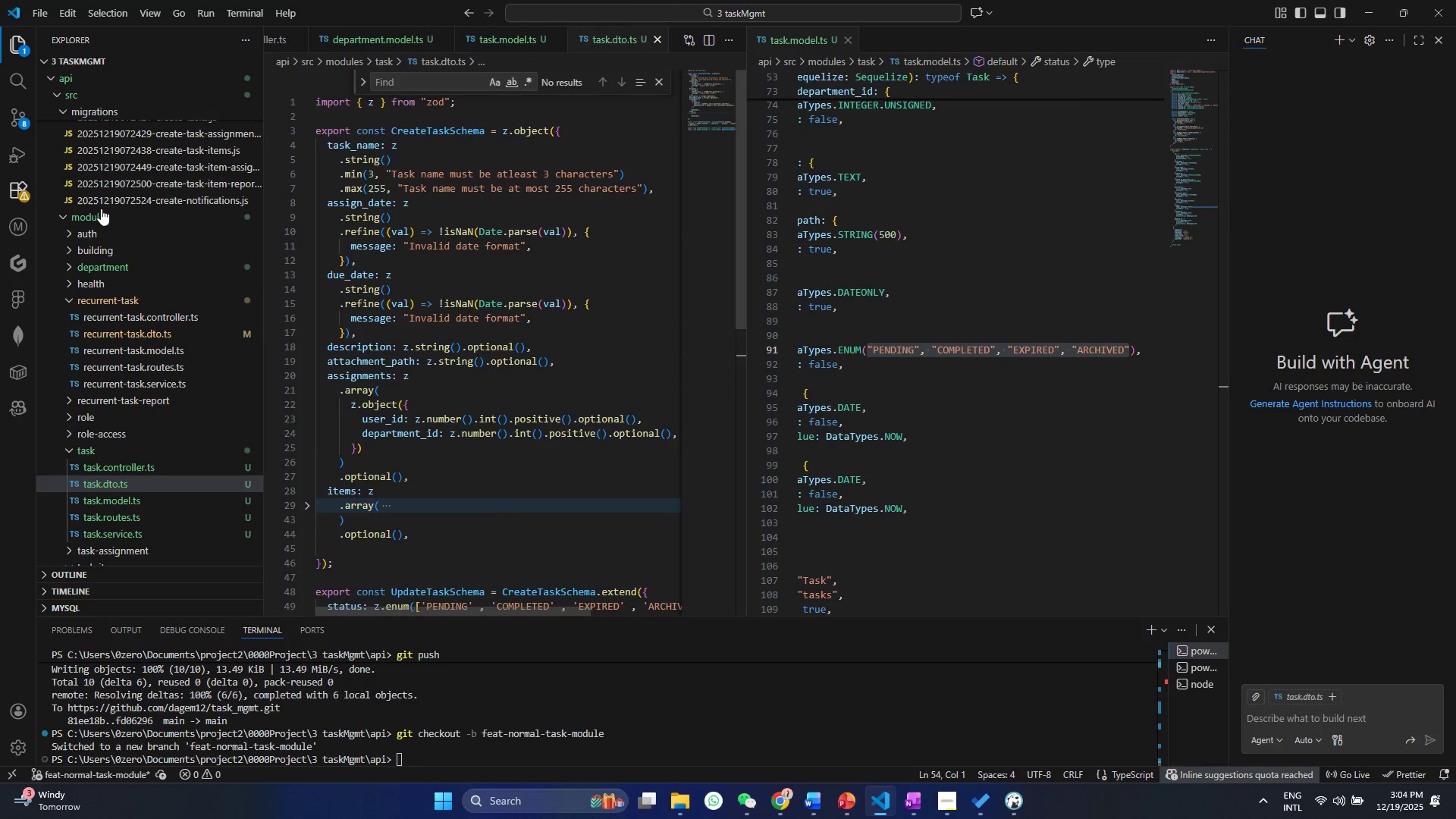 
left_click_drag(start_coordinate=[337, 252], to_coordinate=[337, 256])
 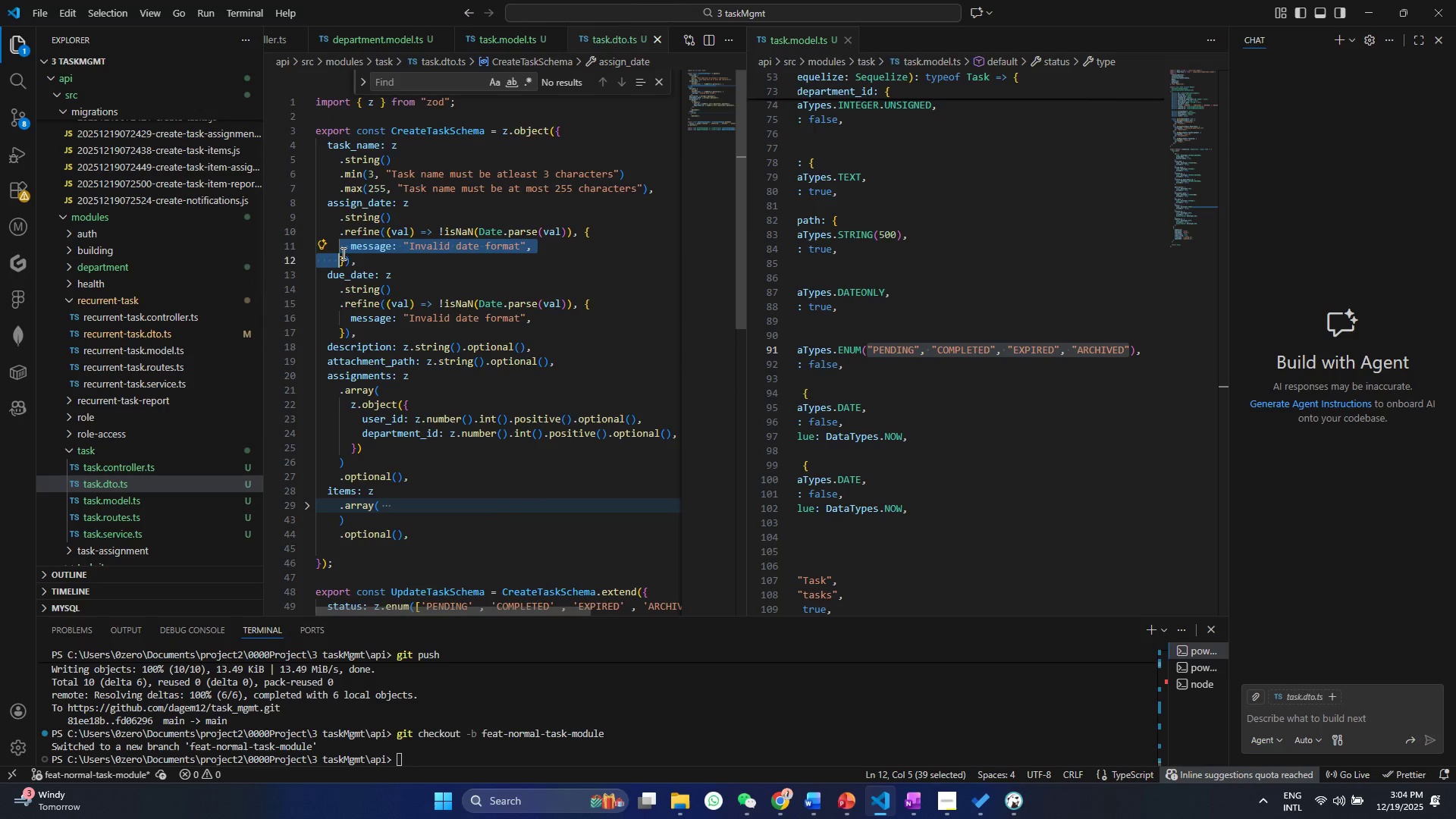 
double_click([341, 253])
 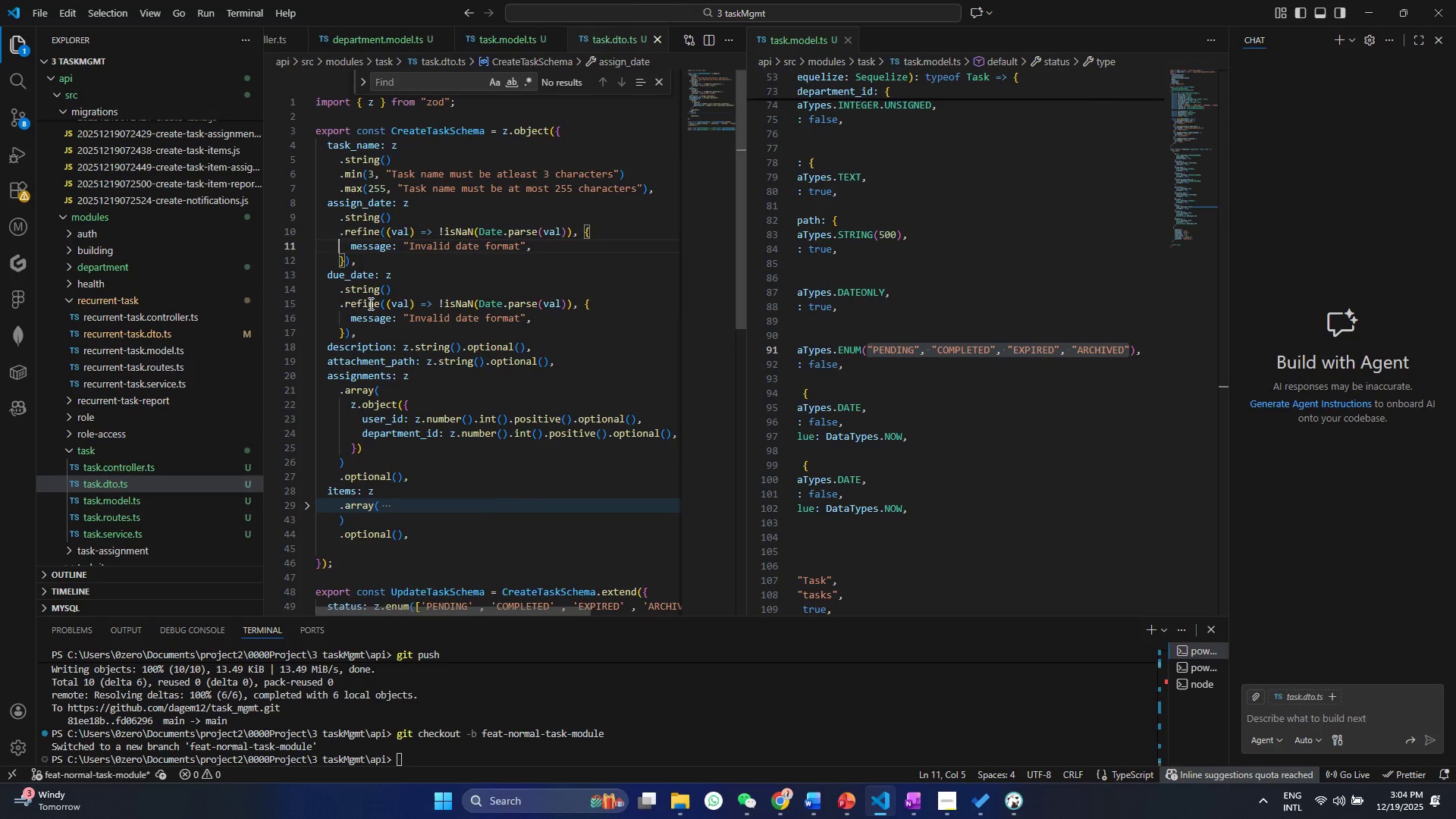 
triple_click([369, 303])
 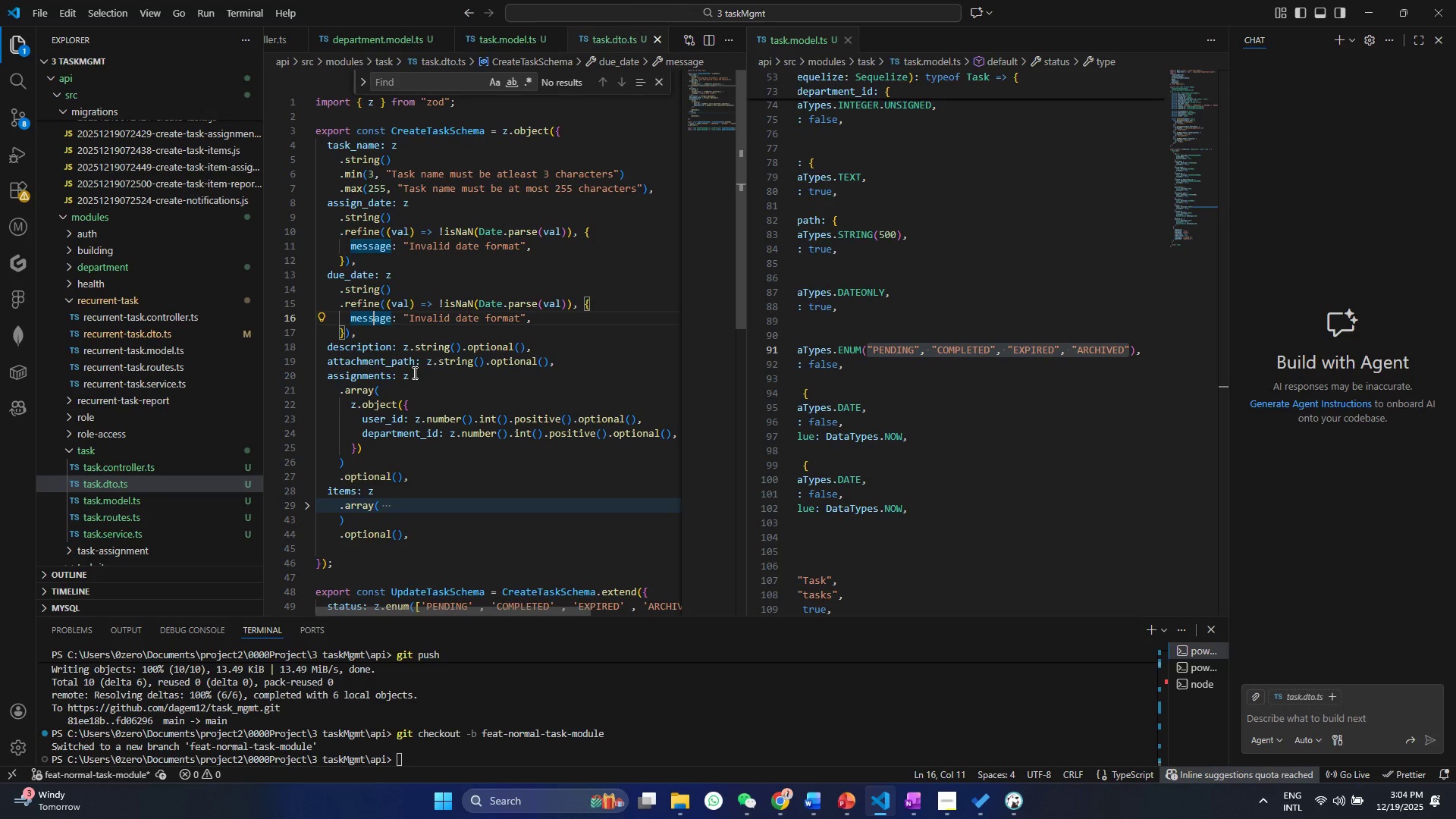 
wait(11.55)
 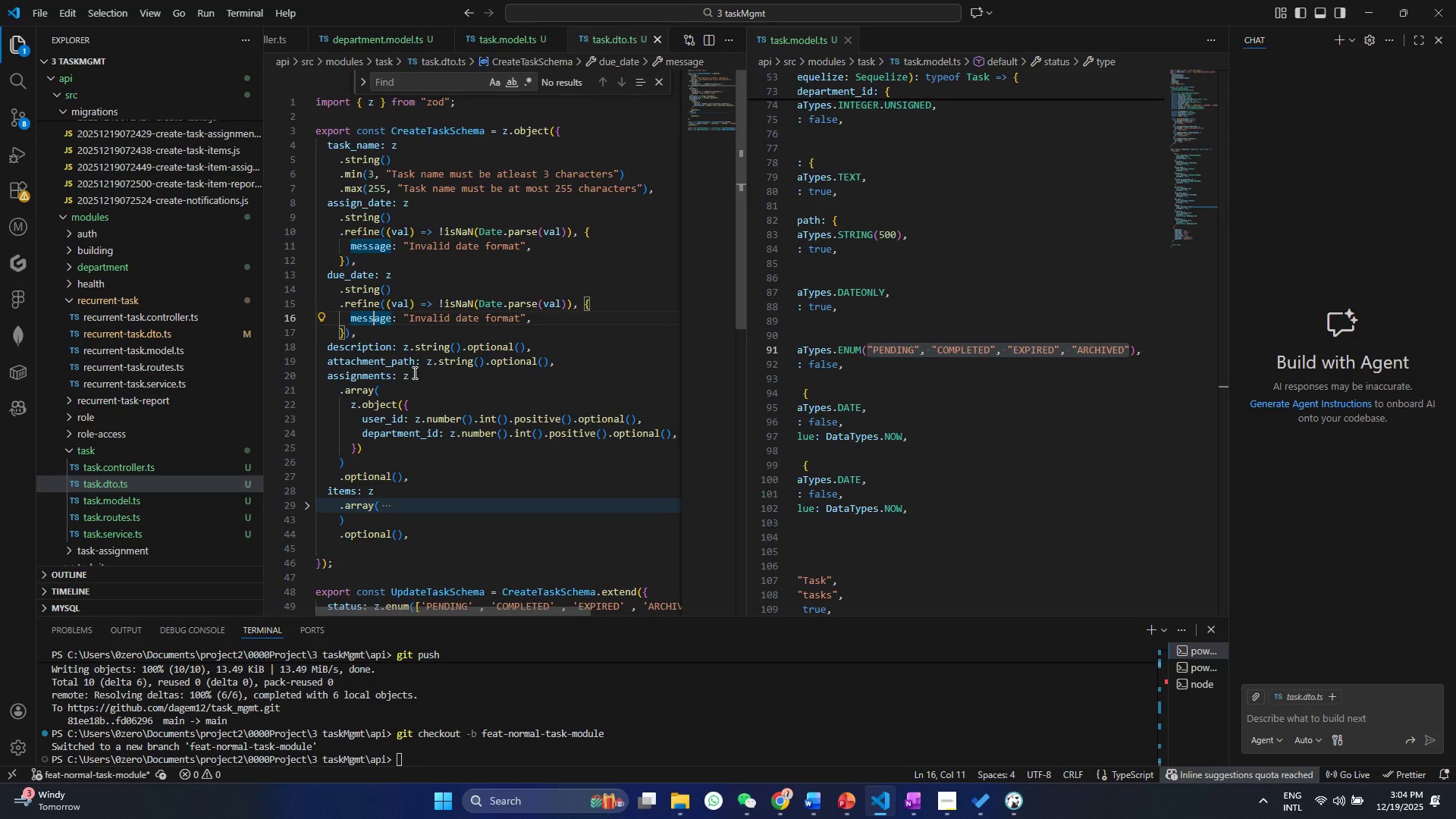 
left_click([702, 376])
 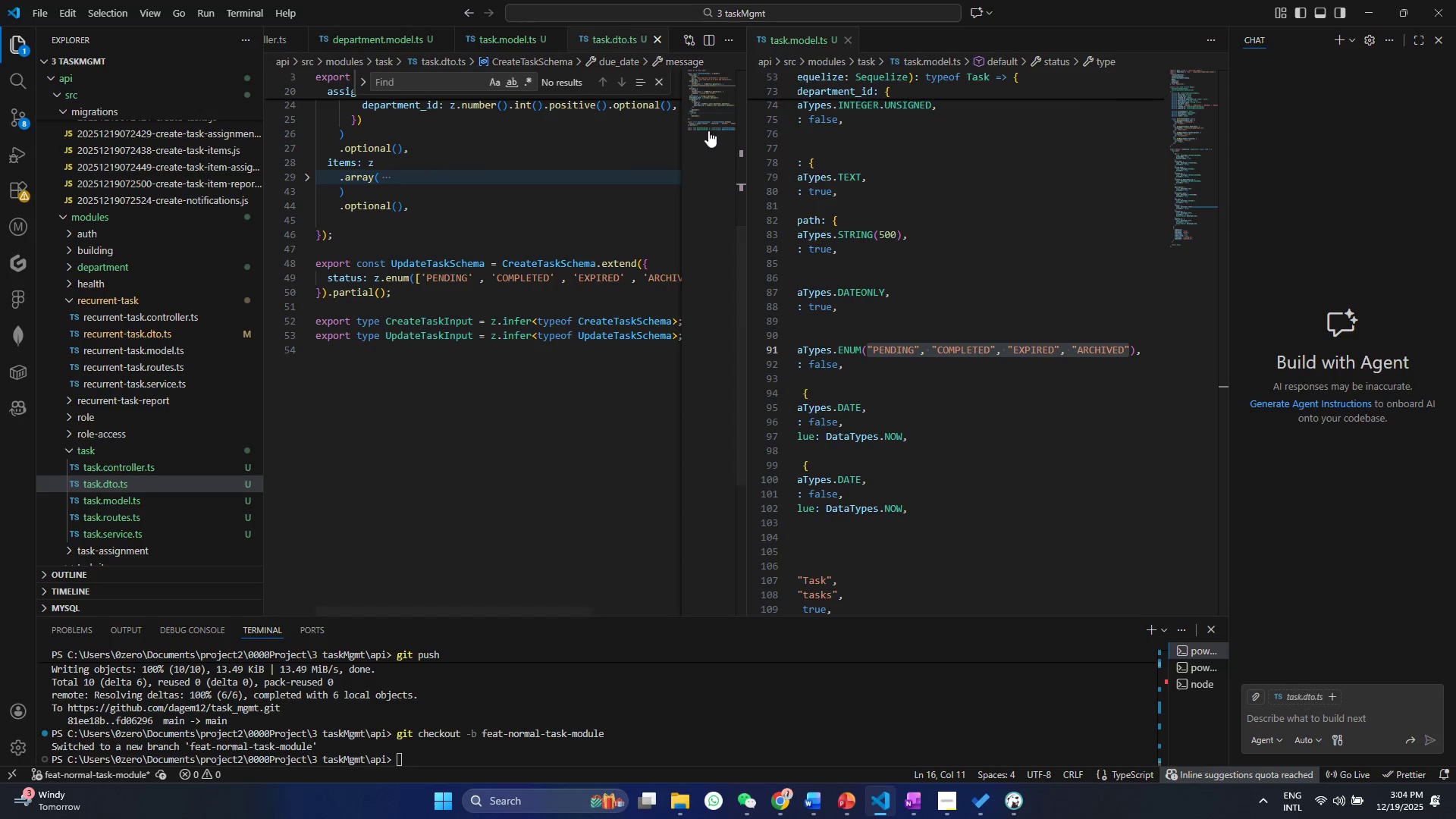 
left_click([952, 818])